 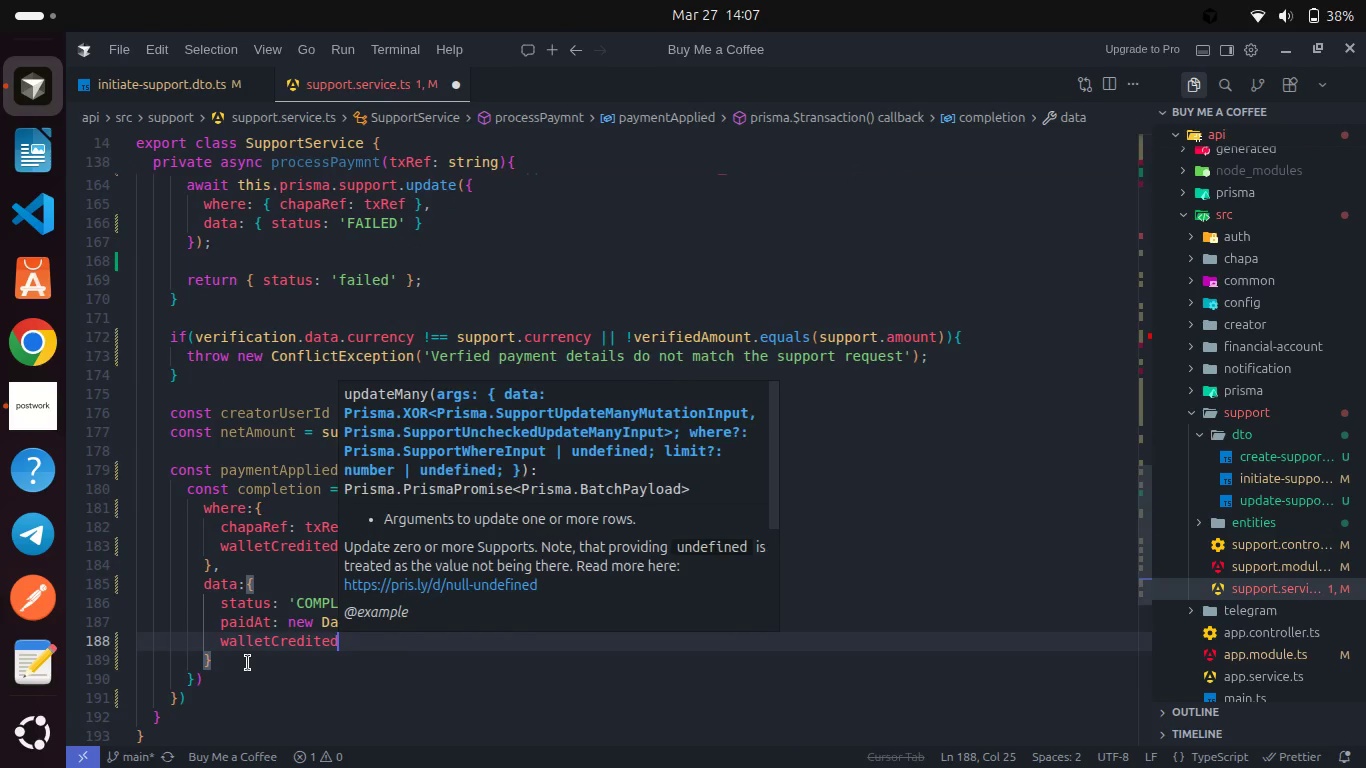 
type(: true,)
 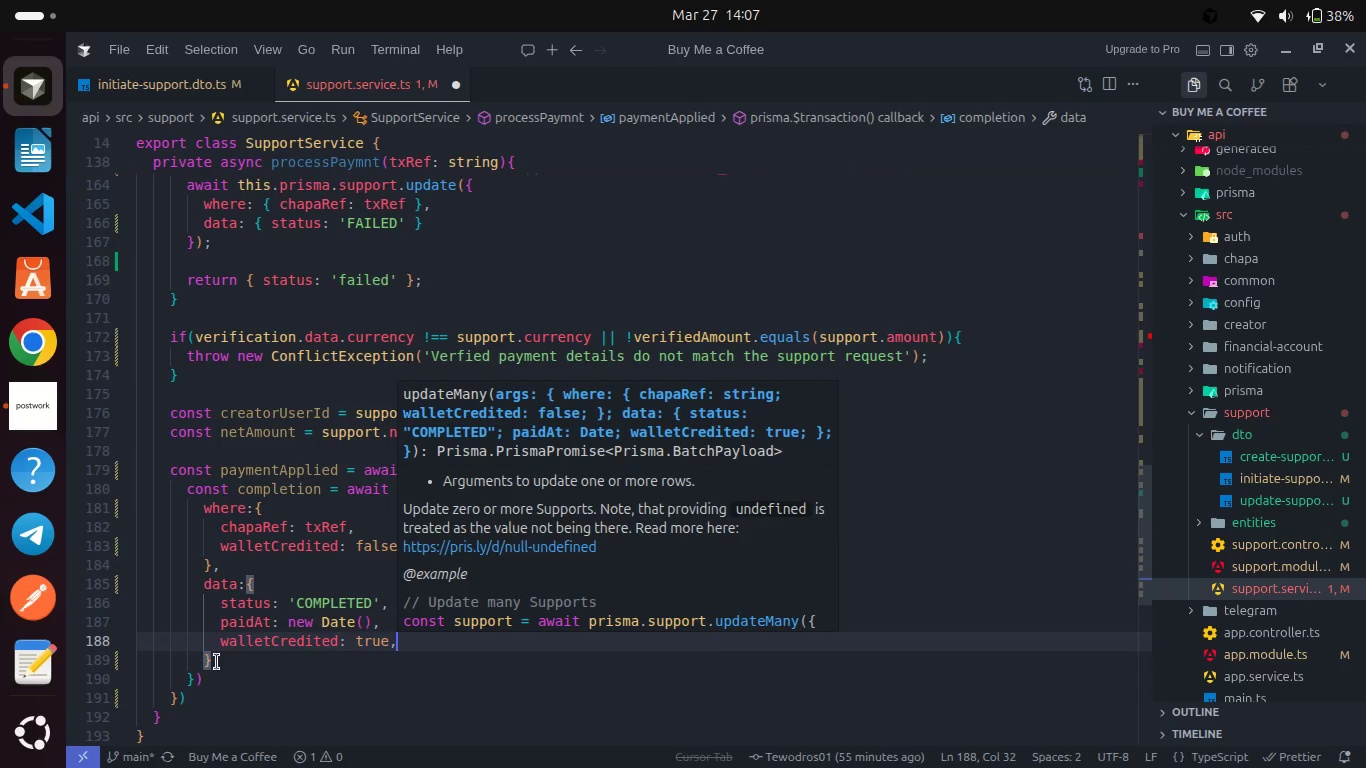 
left_click([269, 586])
 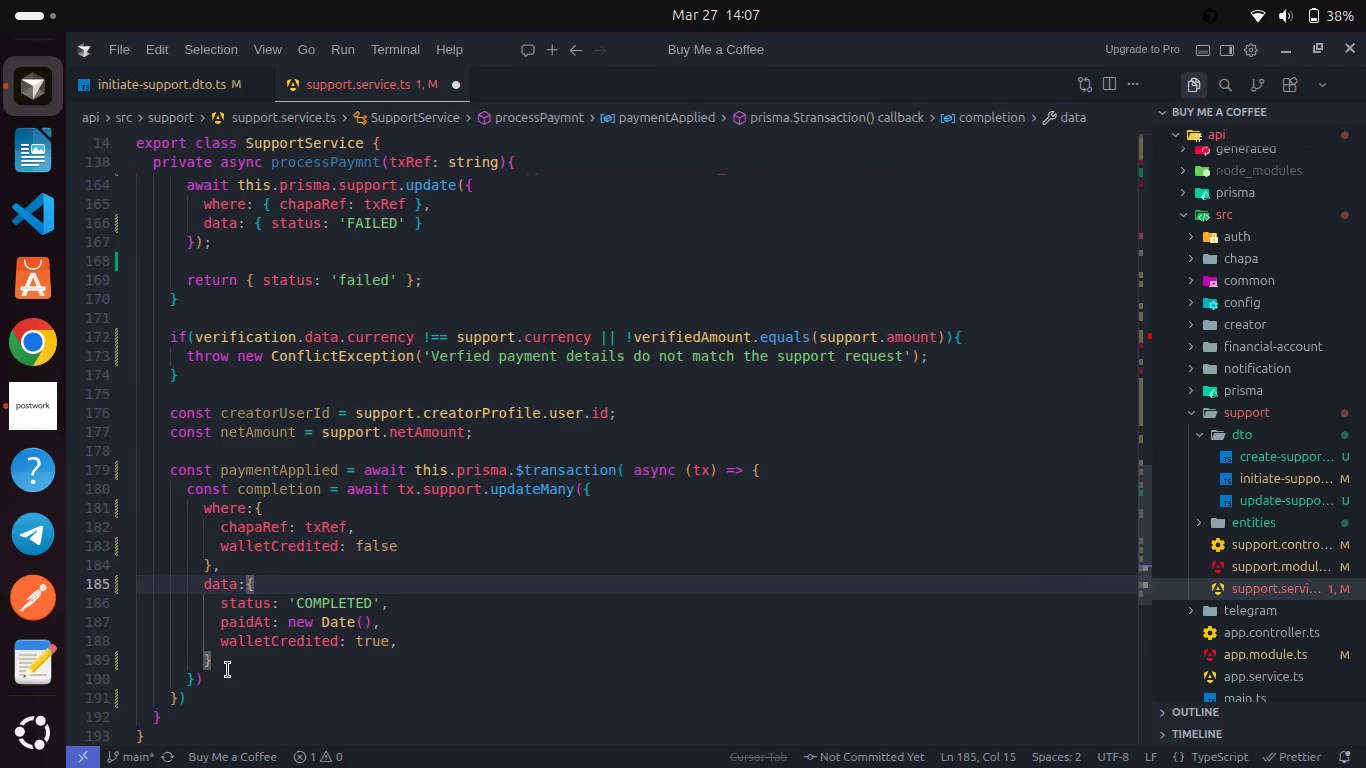 
left_click([228, 670])
 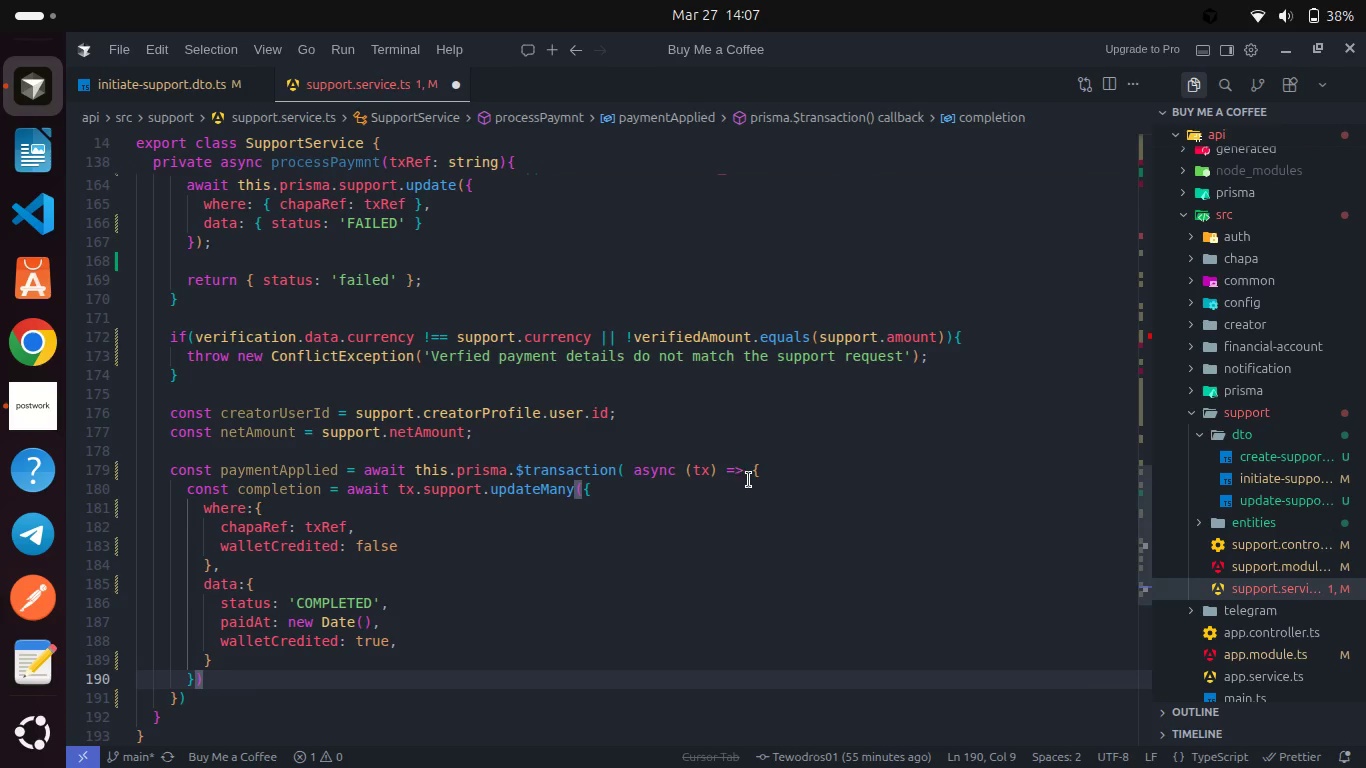 
left_click([771, 471])
 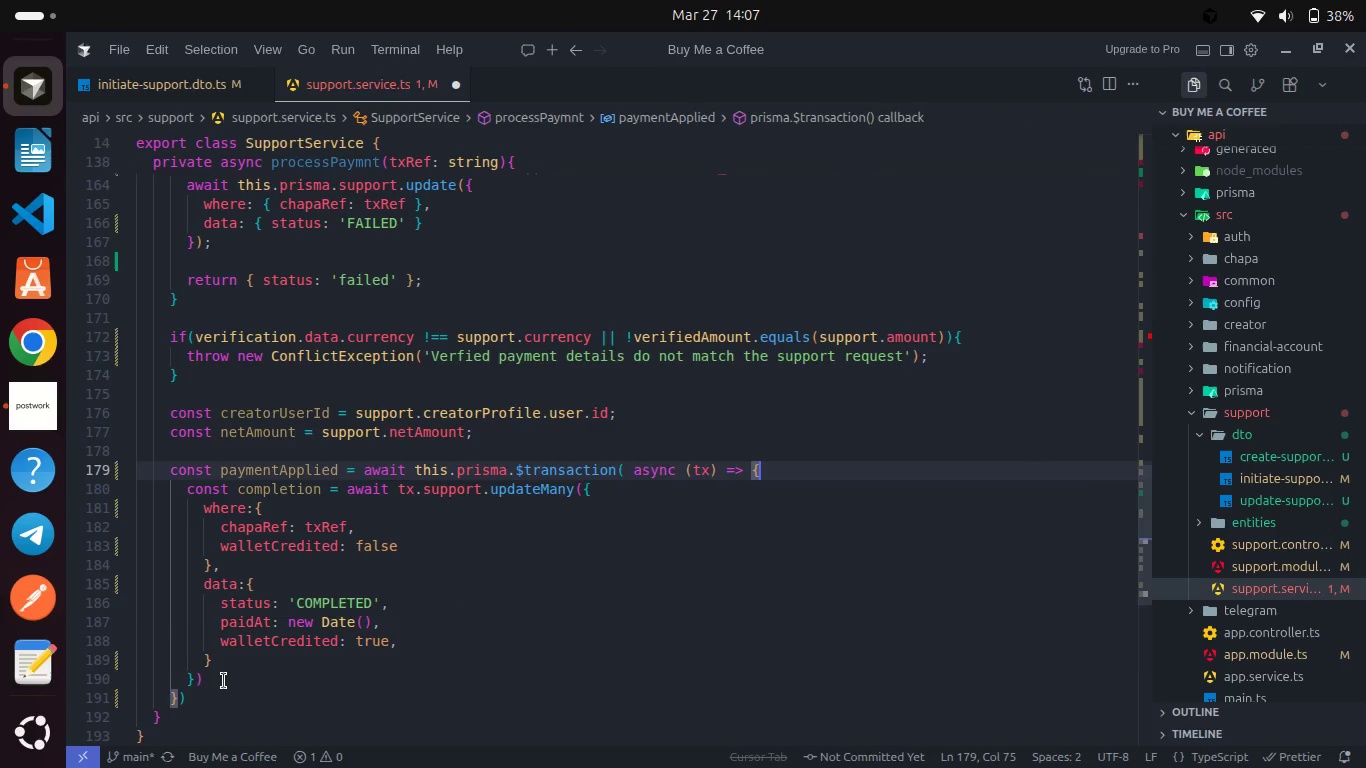 
left_click([217, 692])
 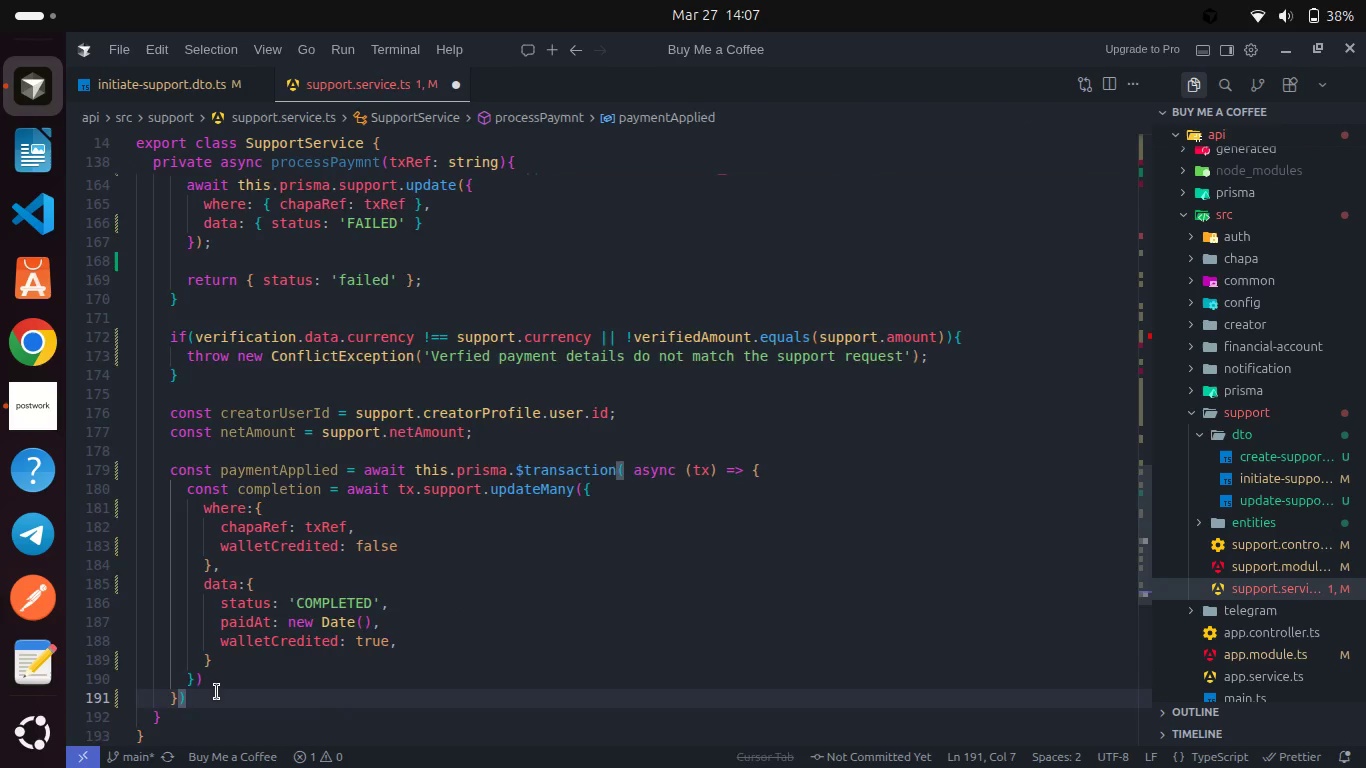 
key(Semicolon)
 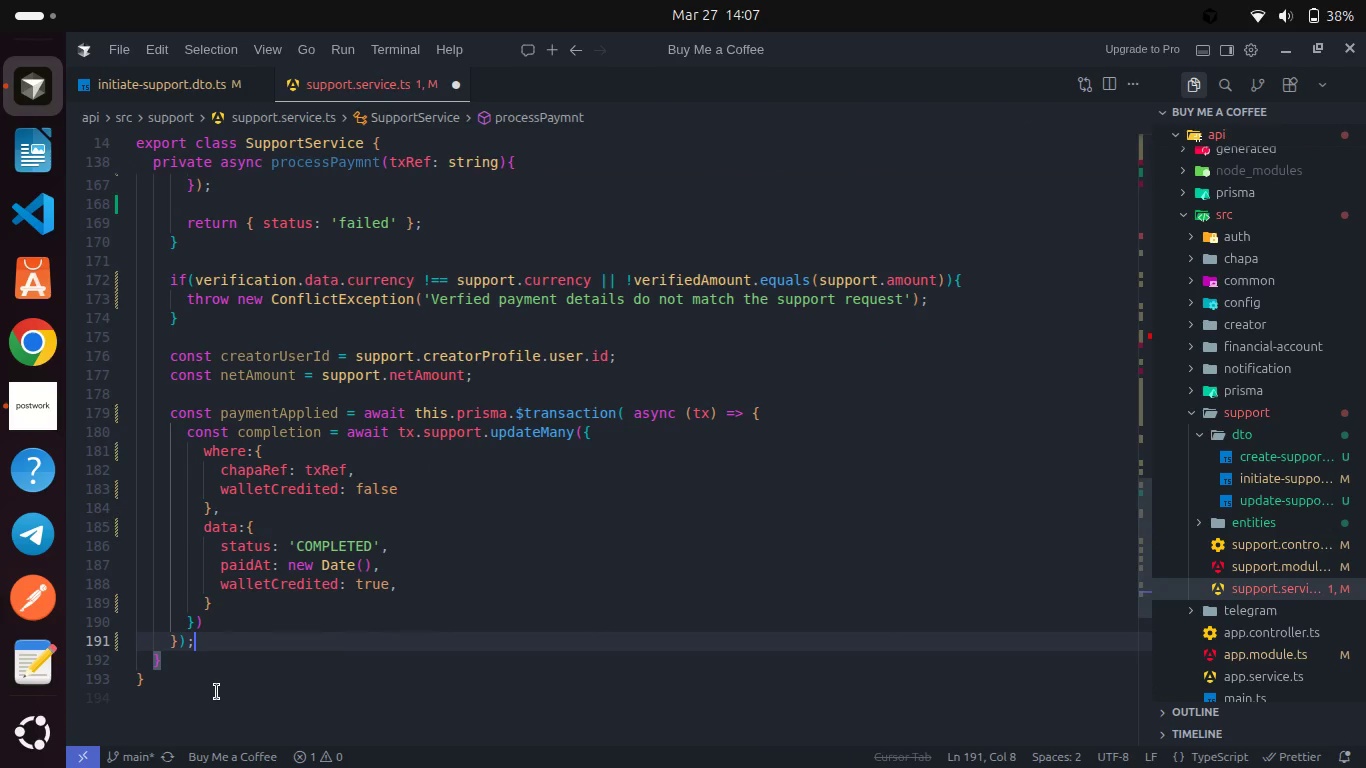 
key(Enter)
 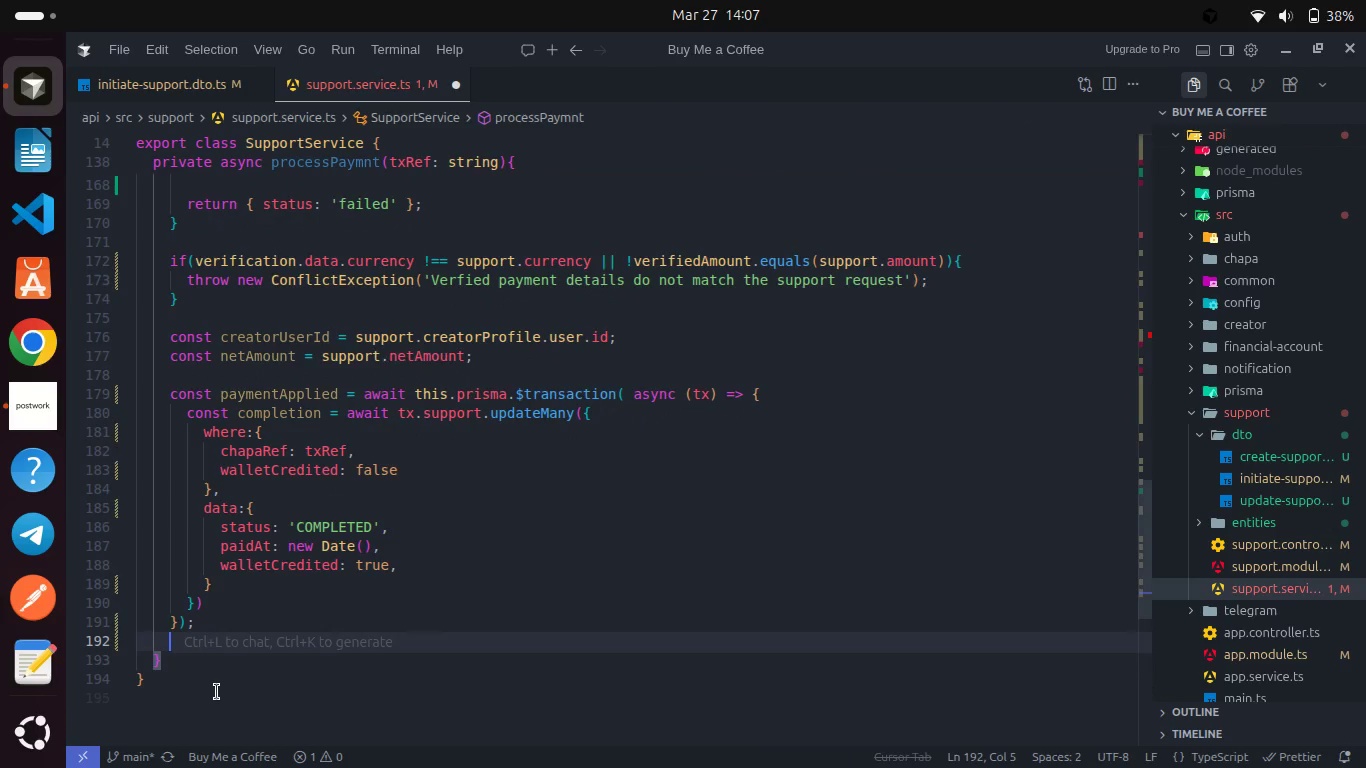 
key(Enter)
 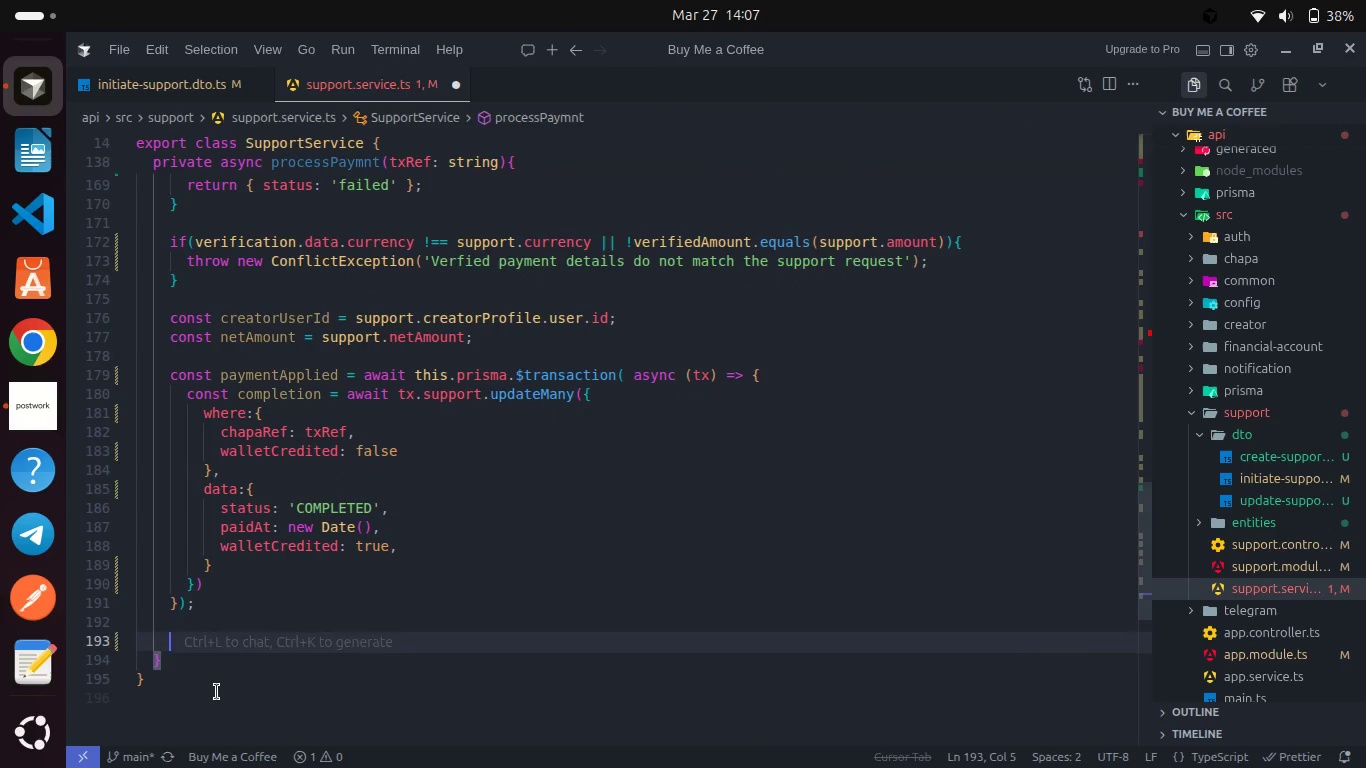 
type(if(completion)
 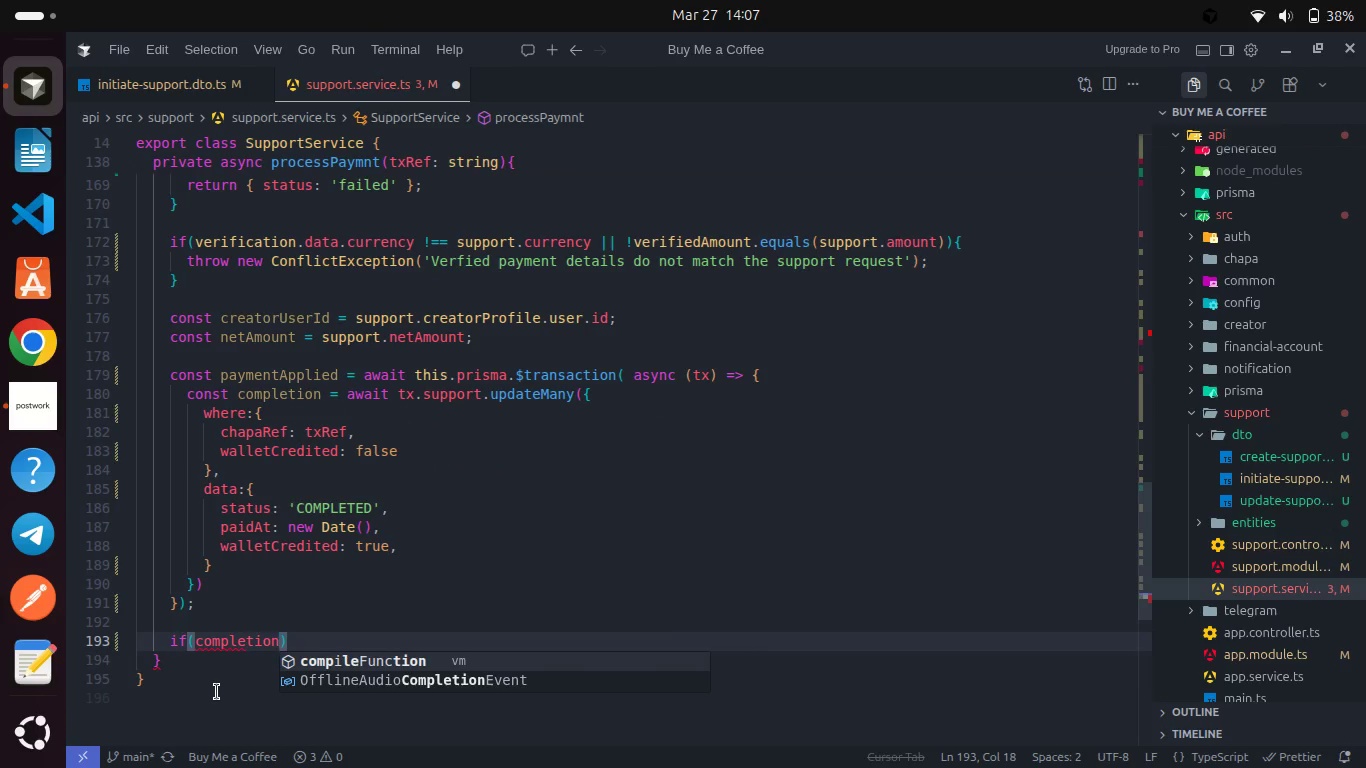 
double_click([222, 651])
 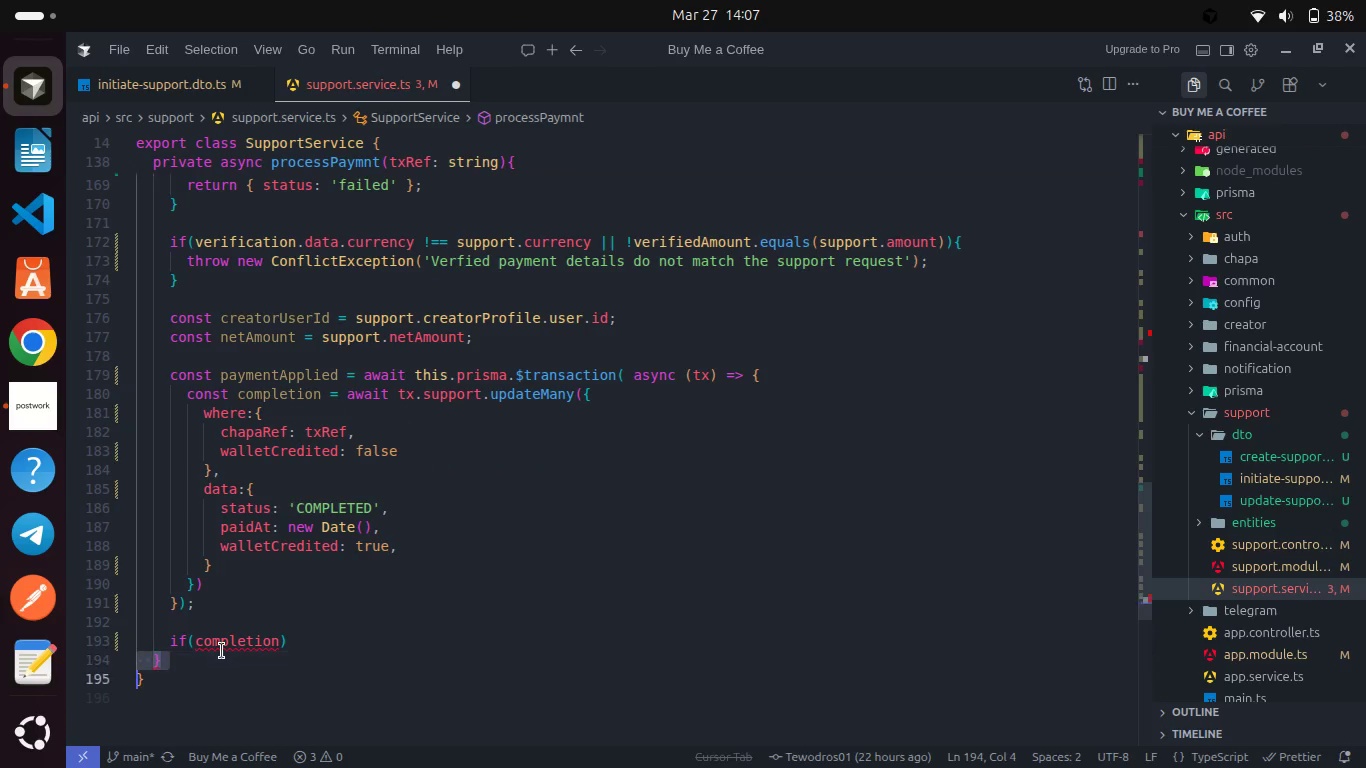 
triple_click([222, 651])
 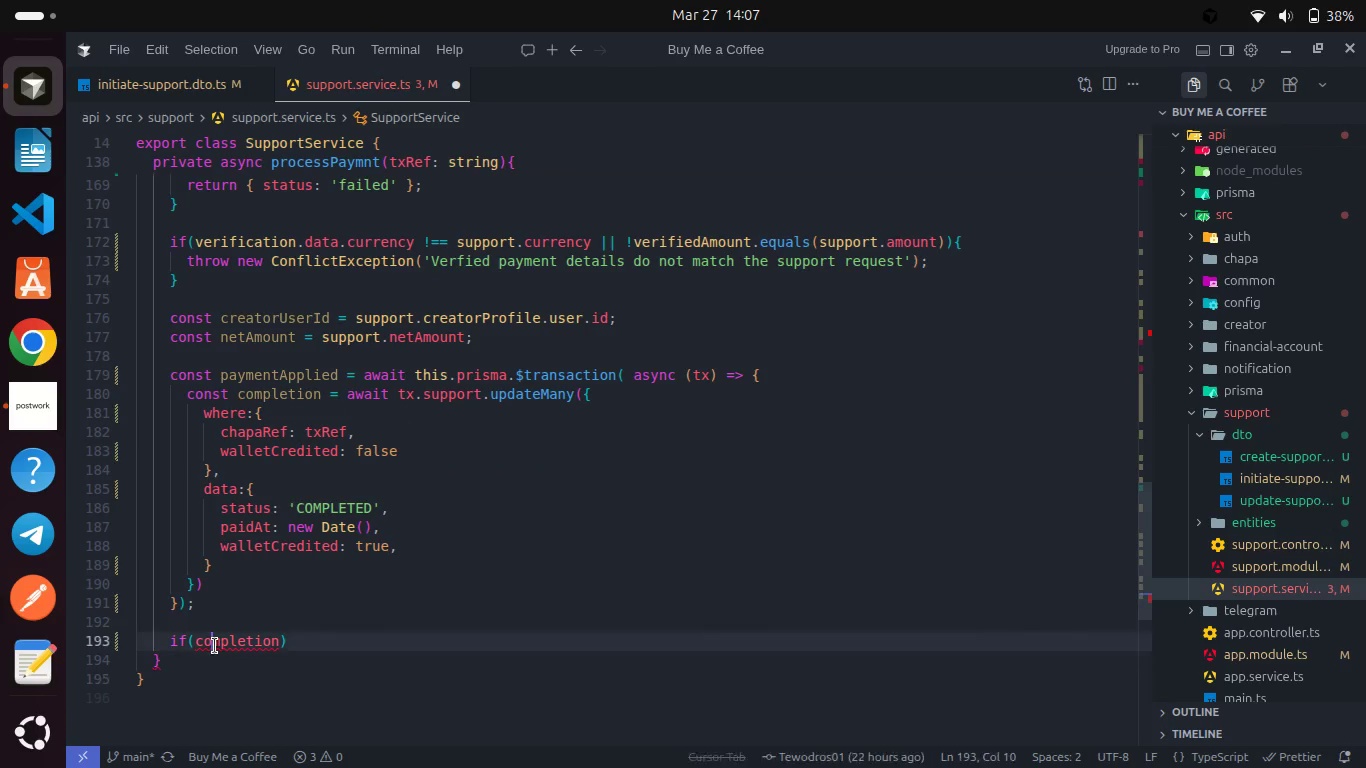 
double_click([215, 646])
 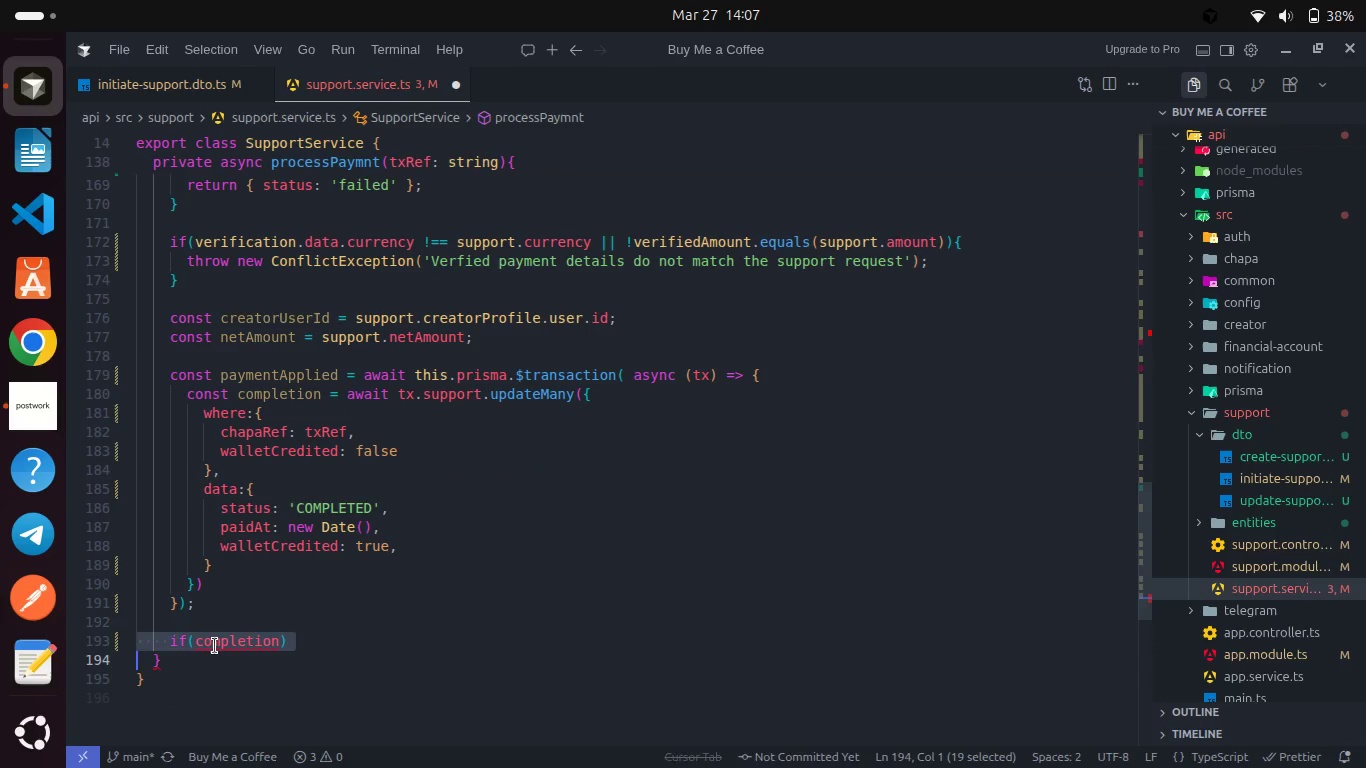 
triple_click([215, 646])
 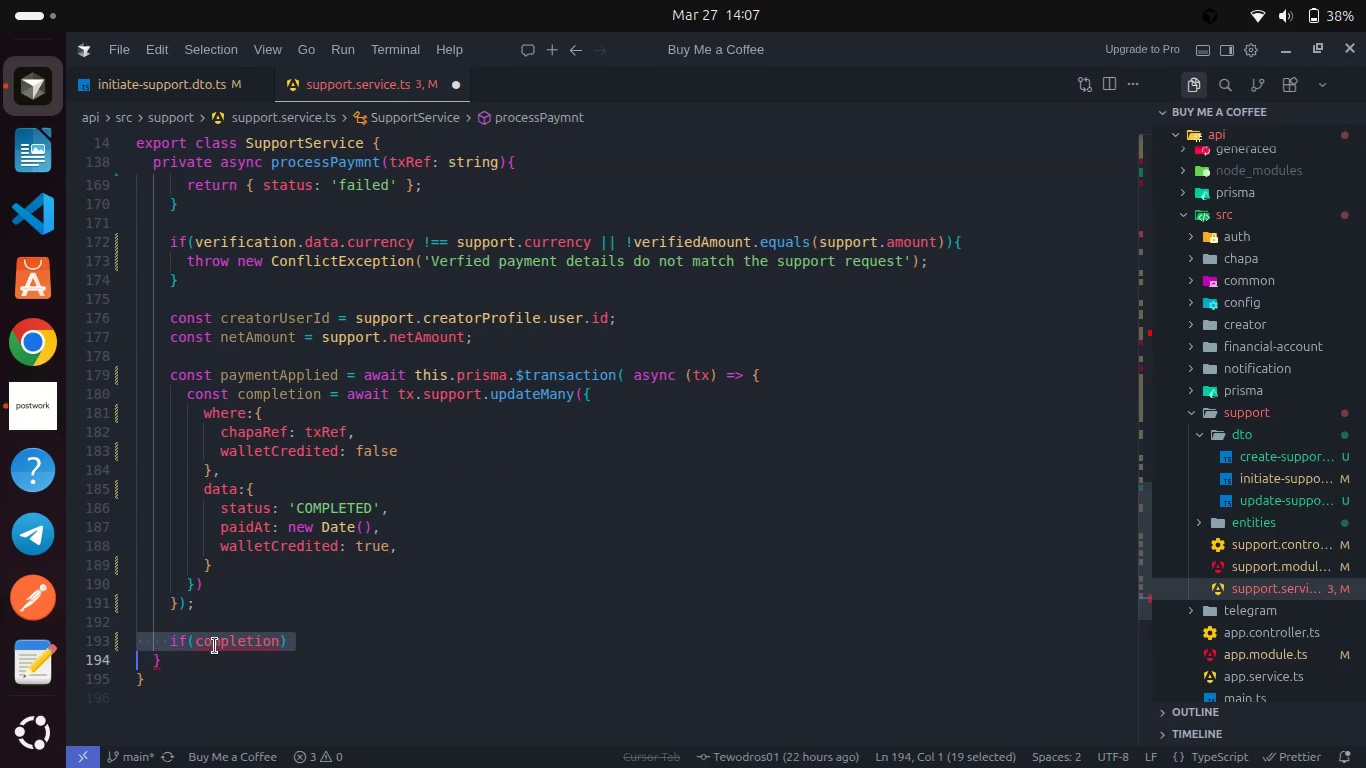 
triple_click([215, 646])
 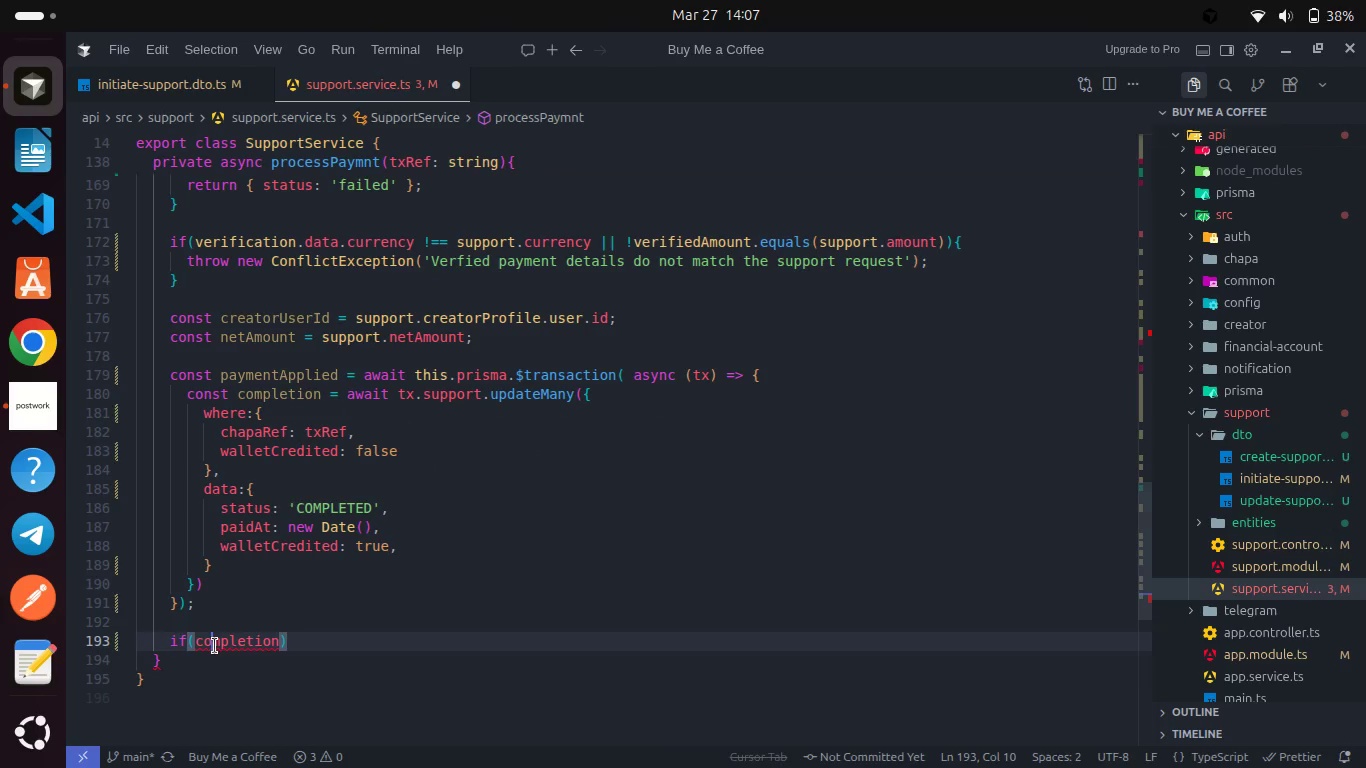 
key(Backspace)
 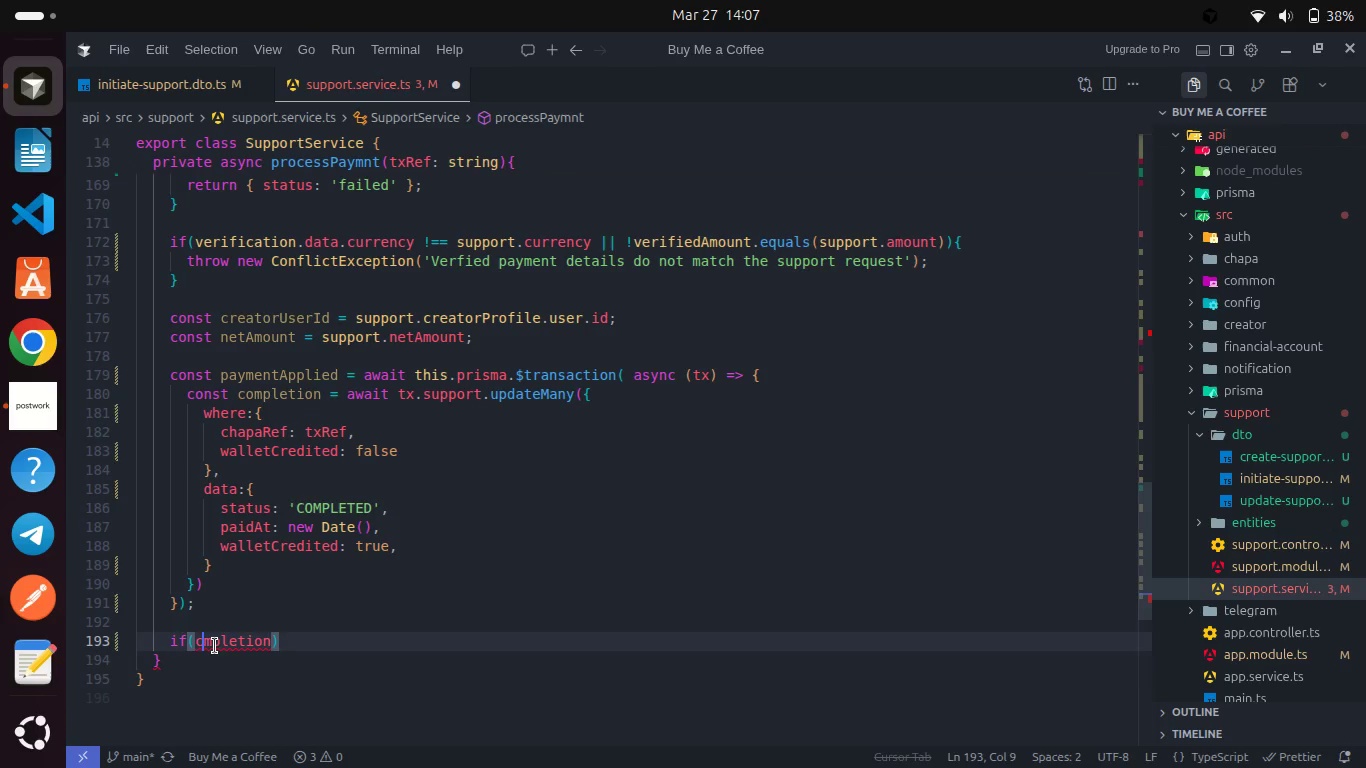 
double_click([215, 646])
 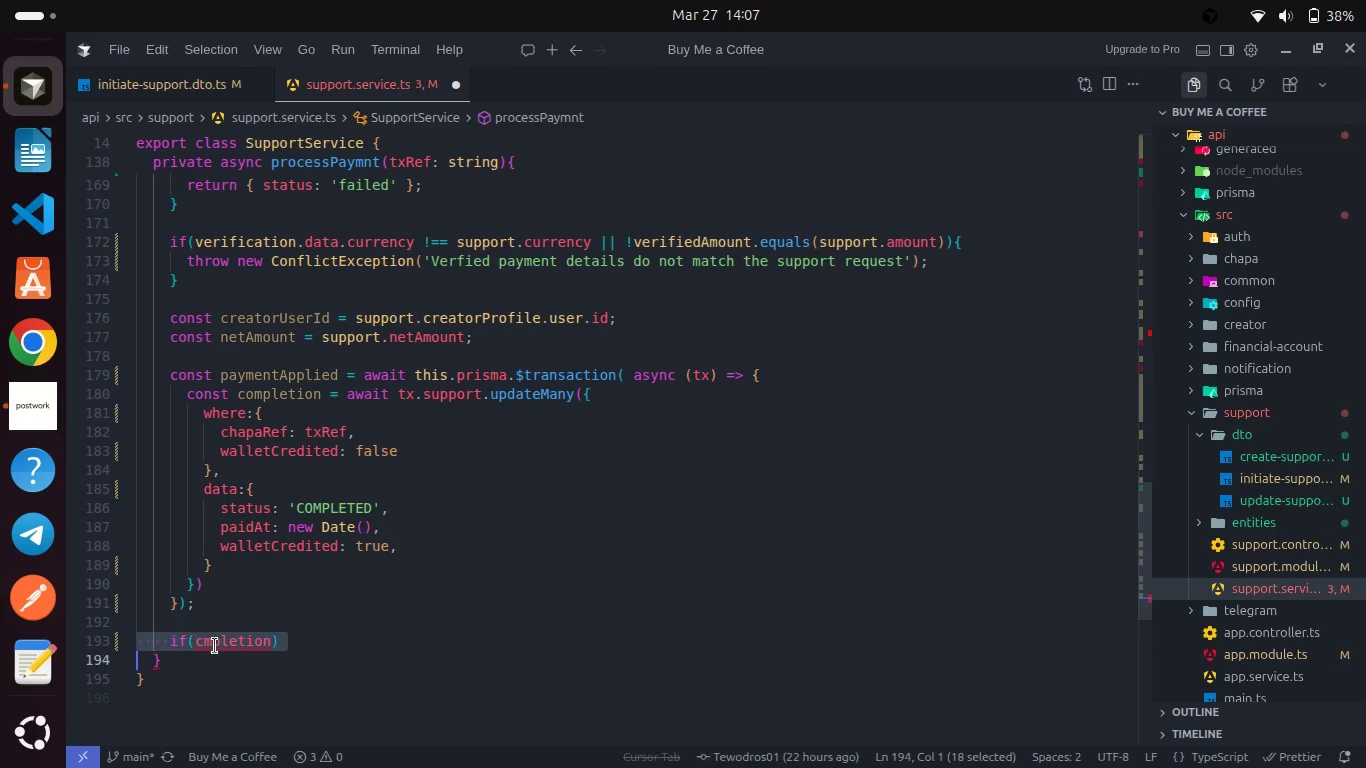 
triple_click([215, 646])
 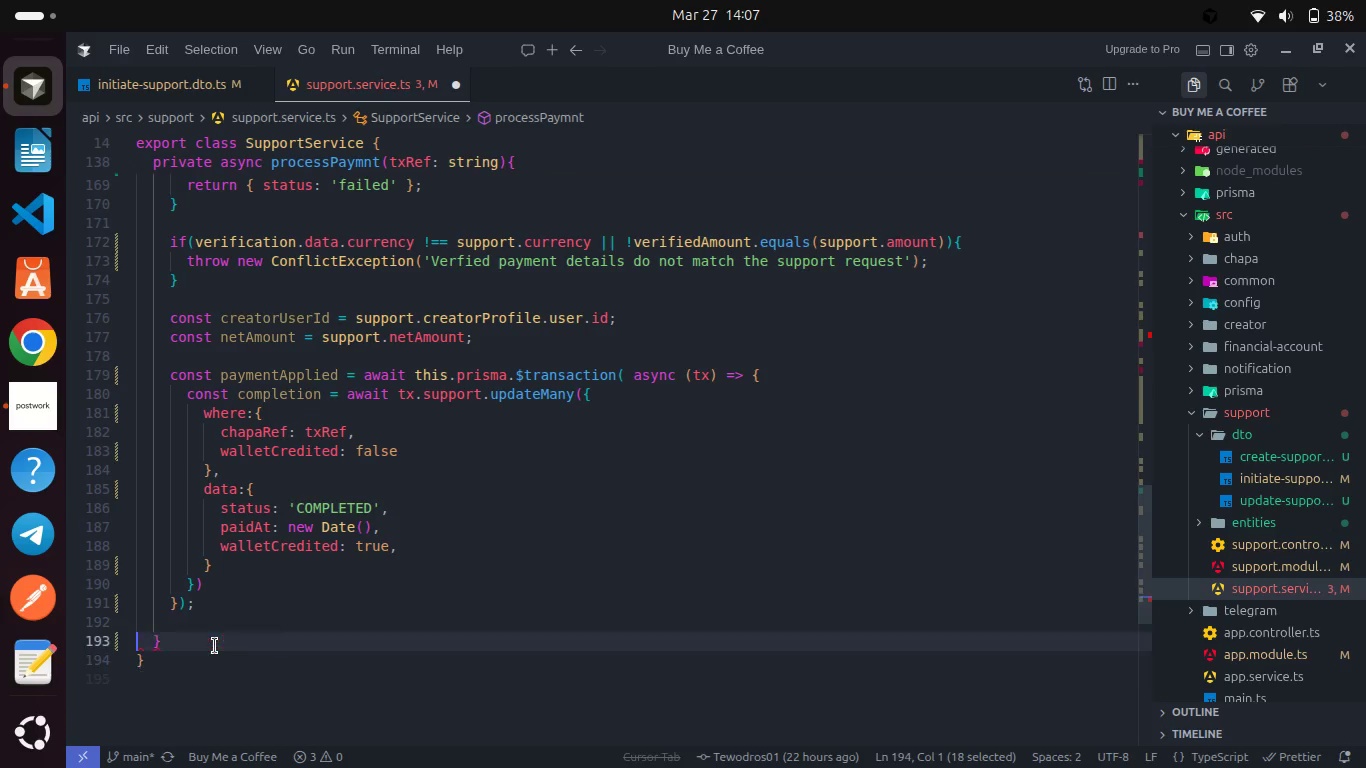 
key(Backspace)
 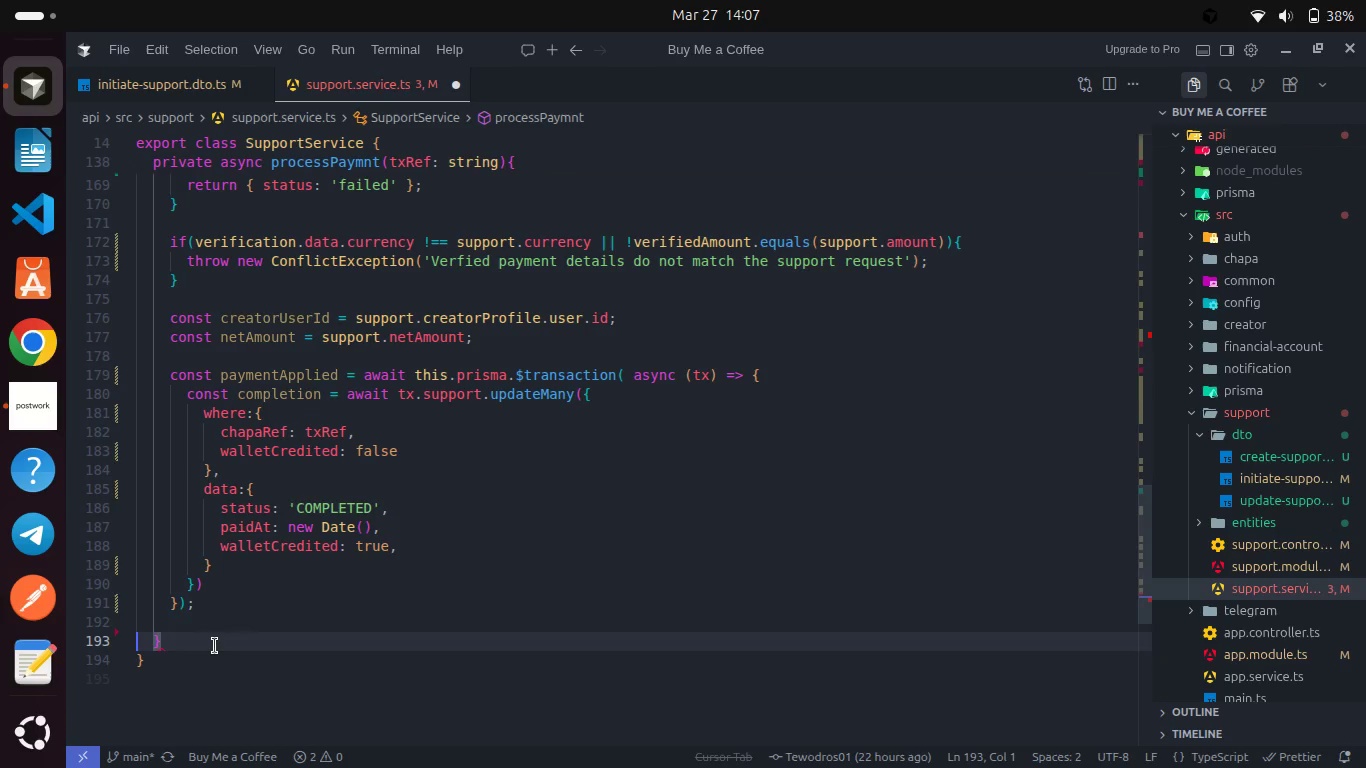 
key(Backspace)
 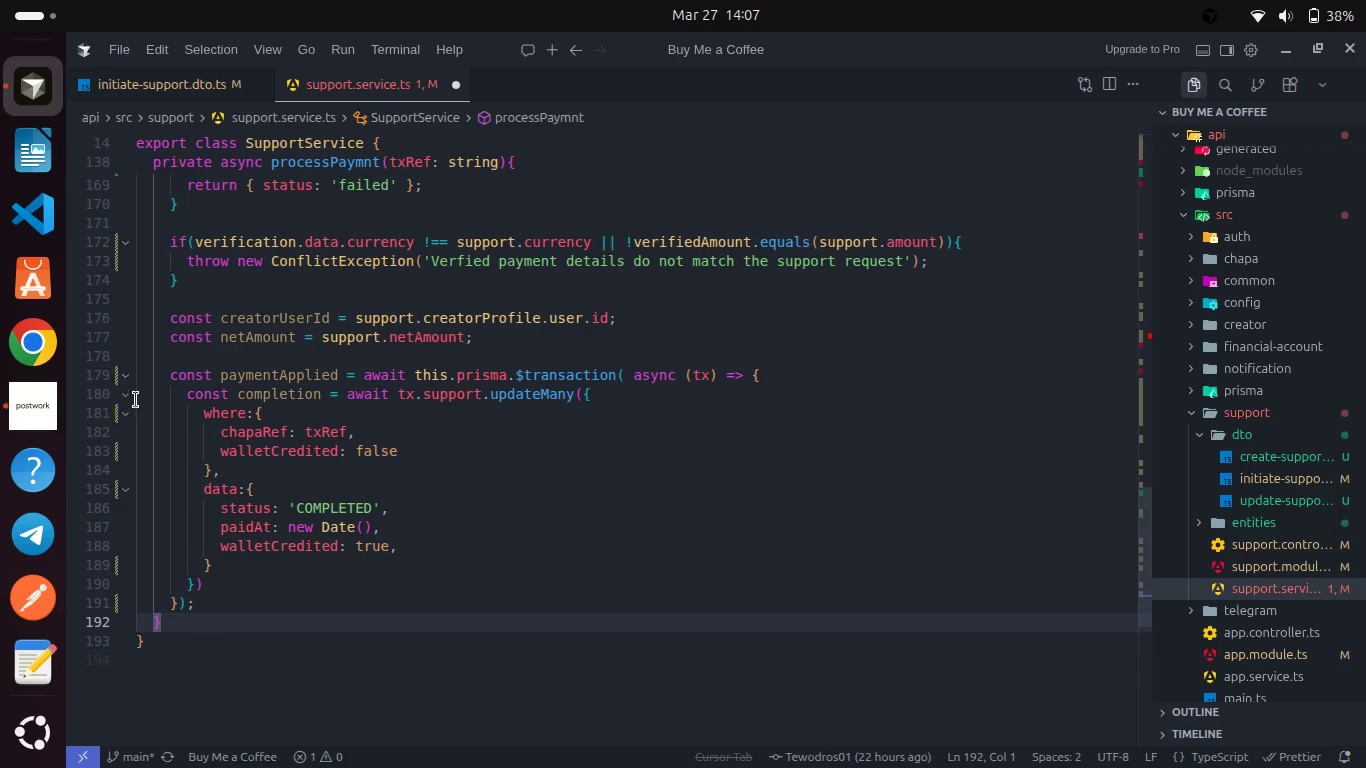 
left_click([128, 397])
 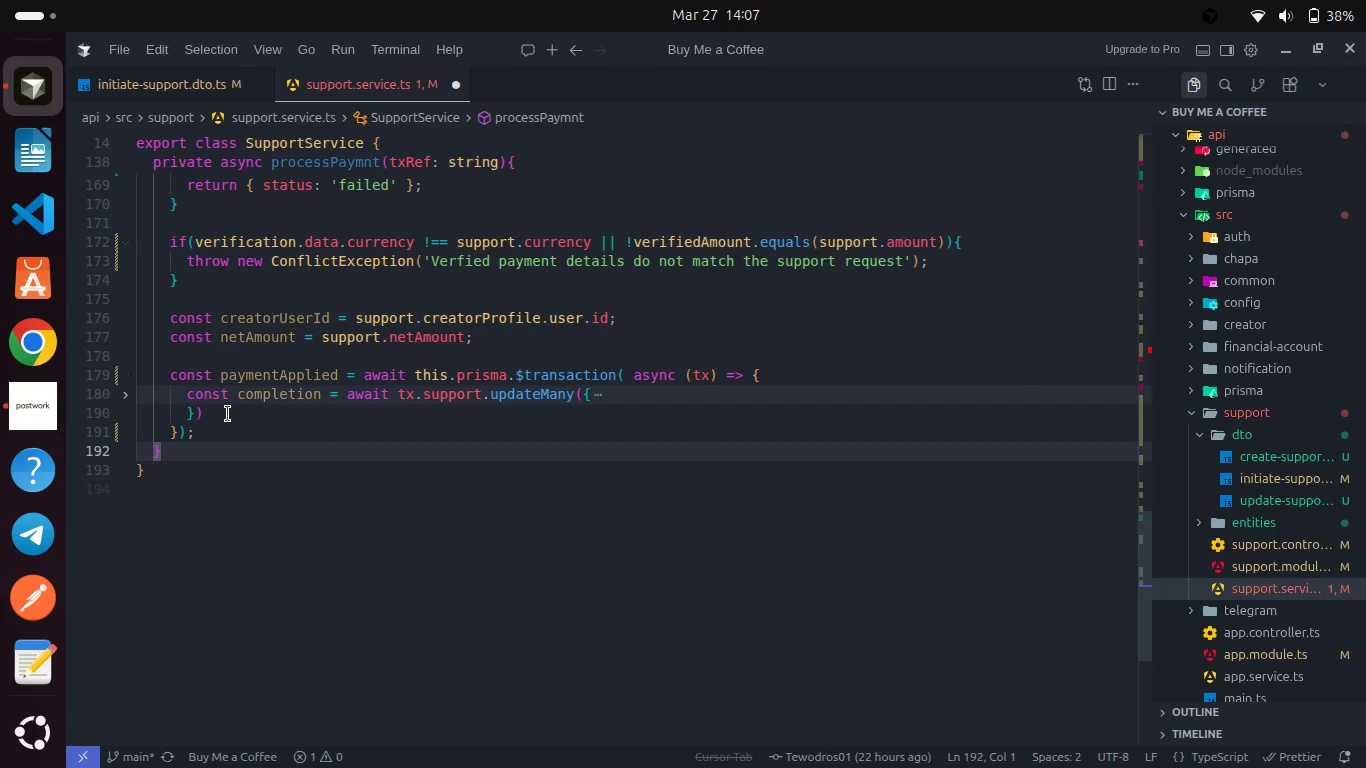 
left_click([228, 414])
 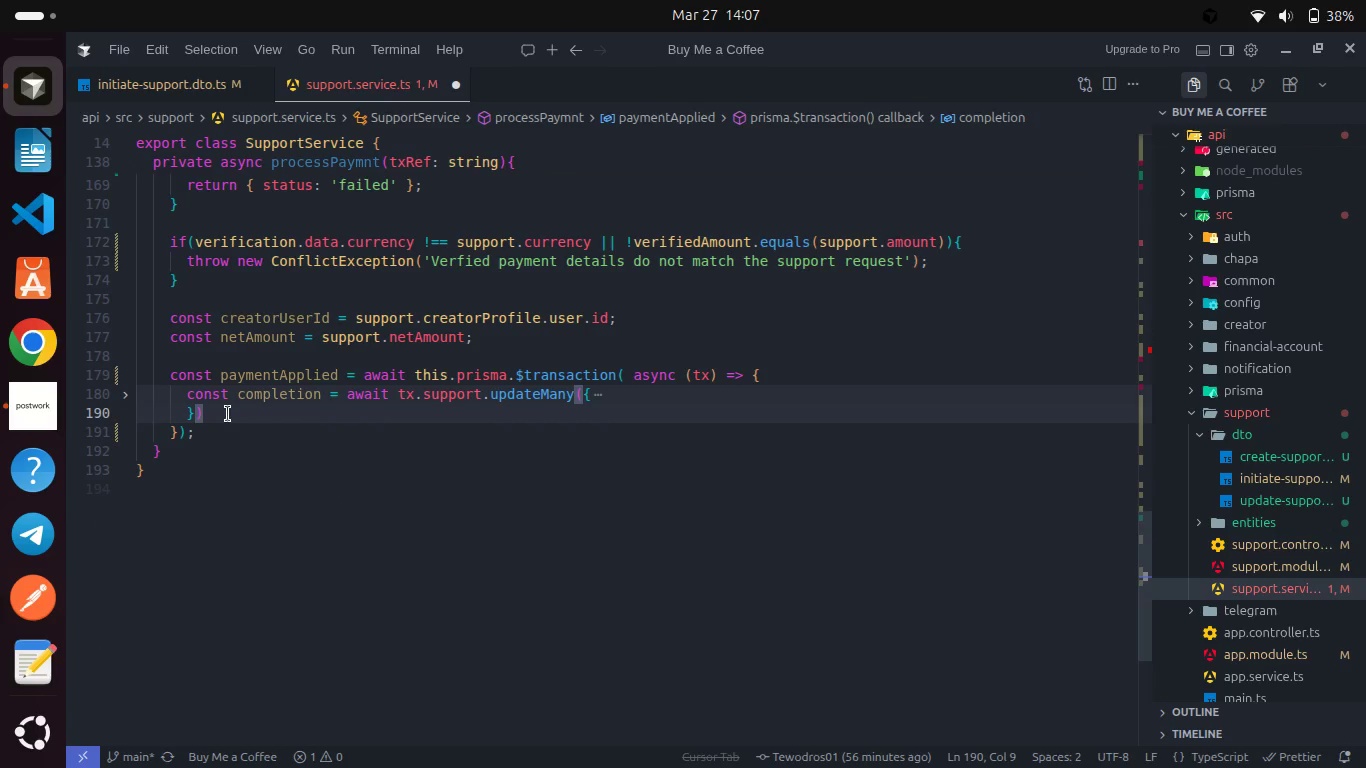 
key(Semicolon)
 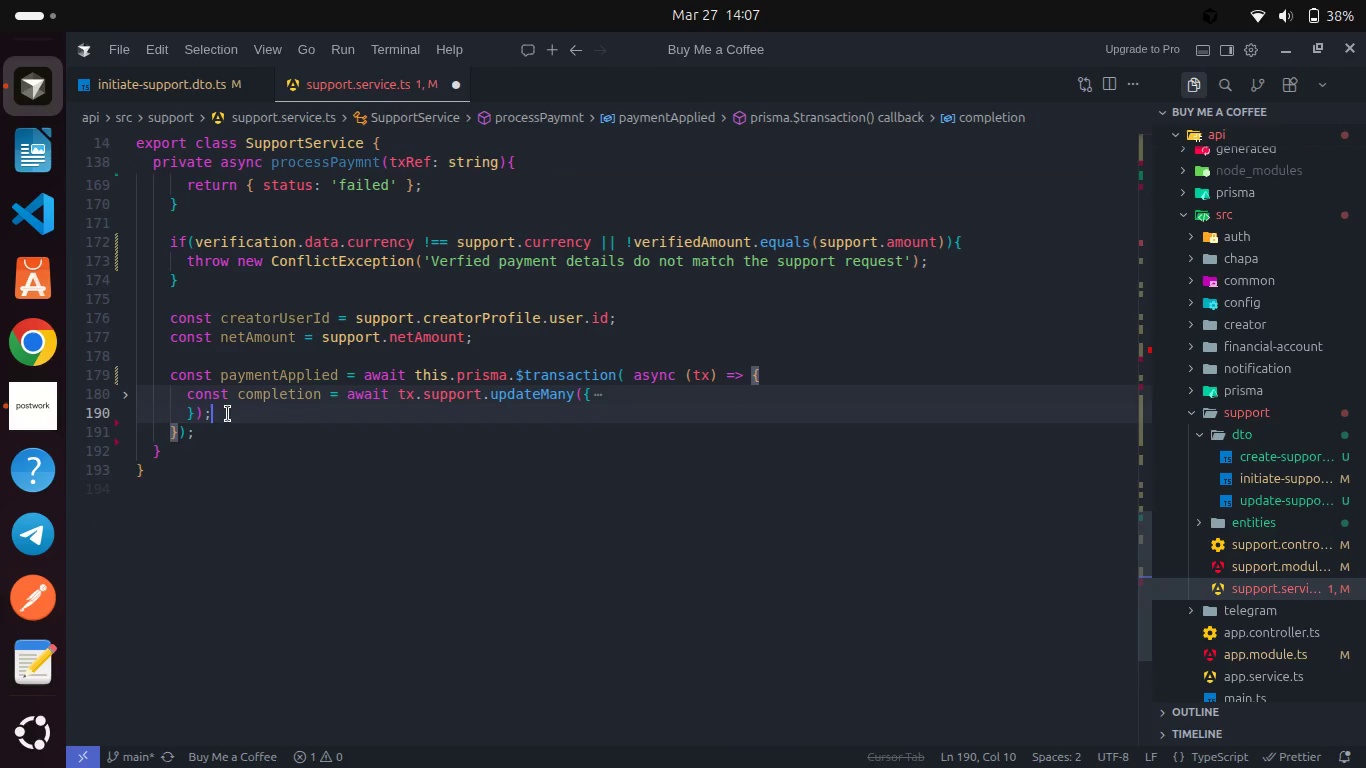 
key(Enter)
 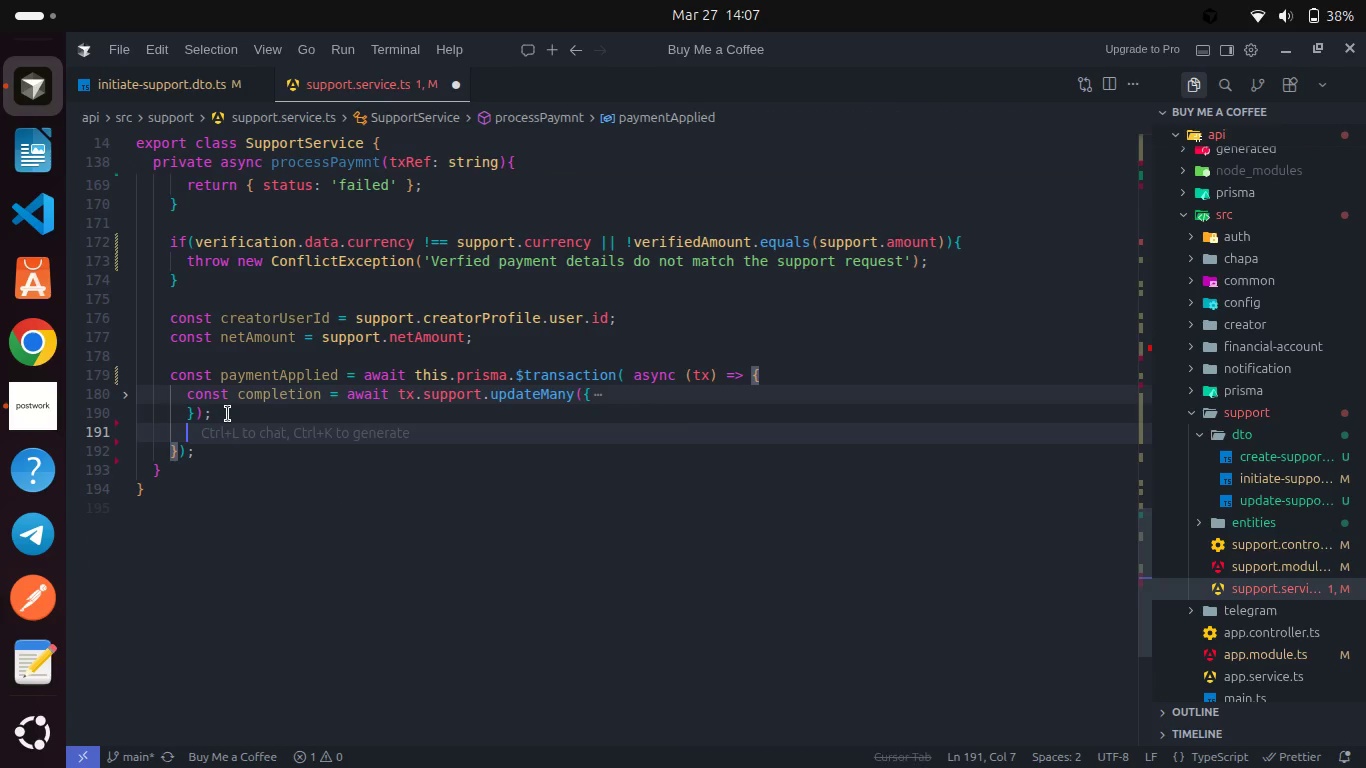 
key(Enter)
 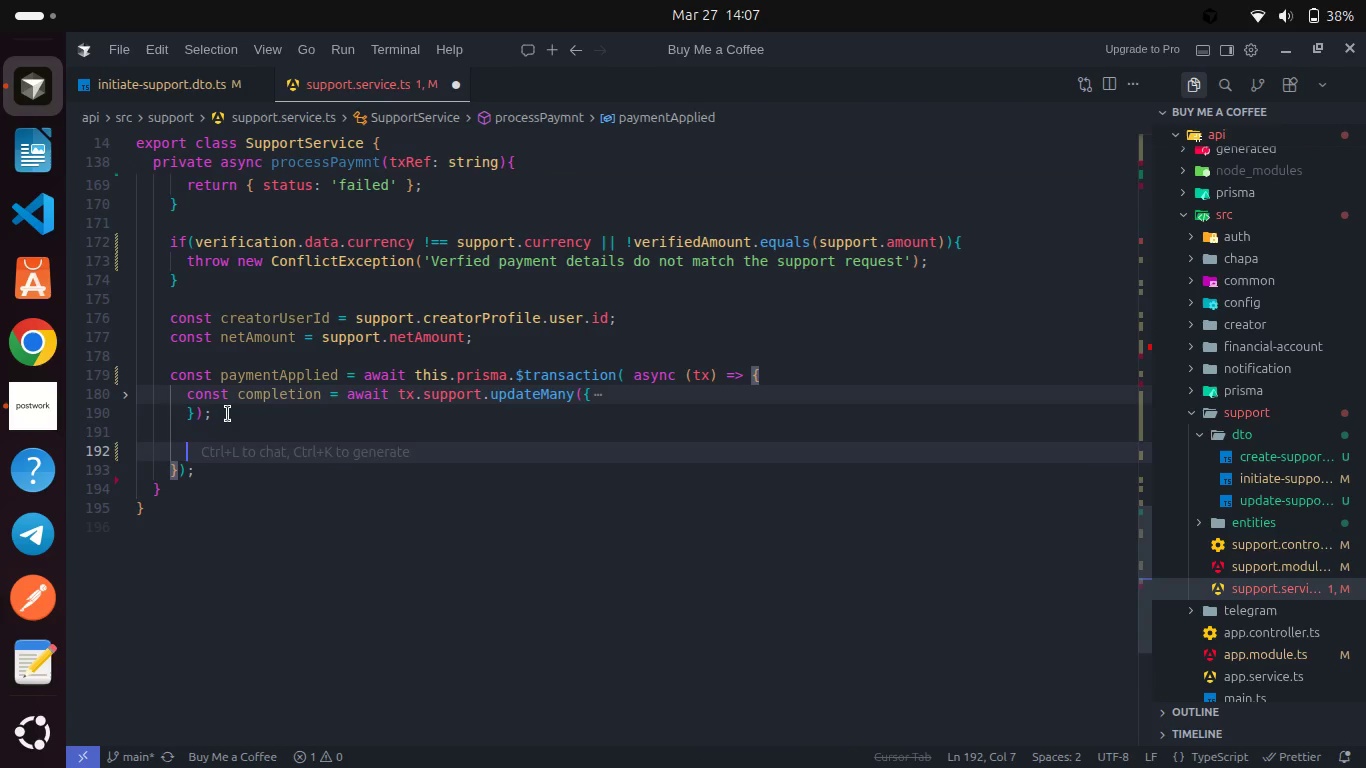 
type(if(comp)
 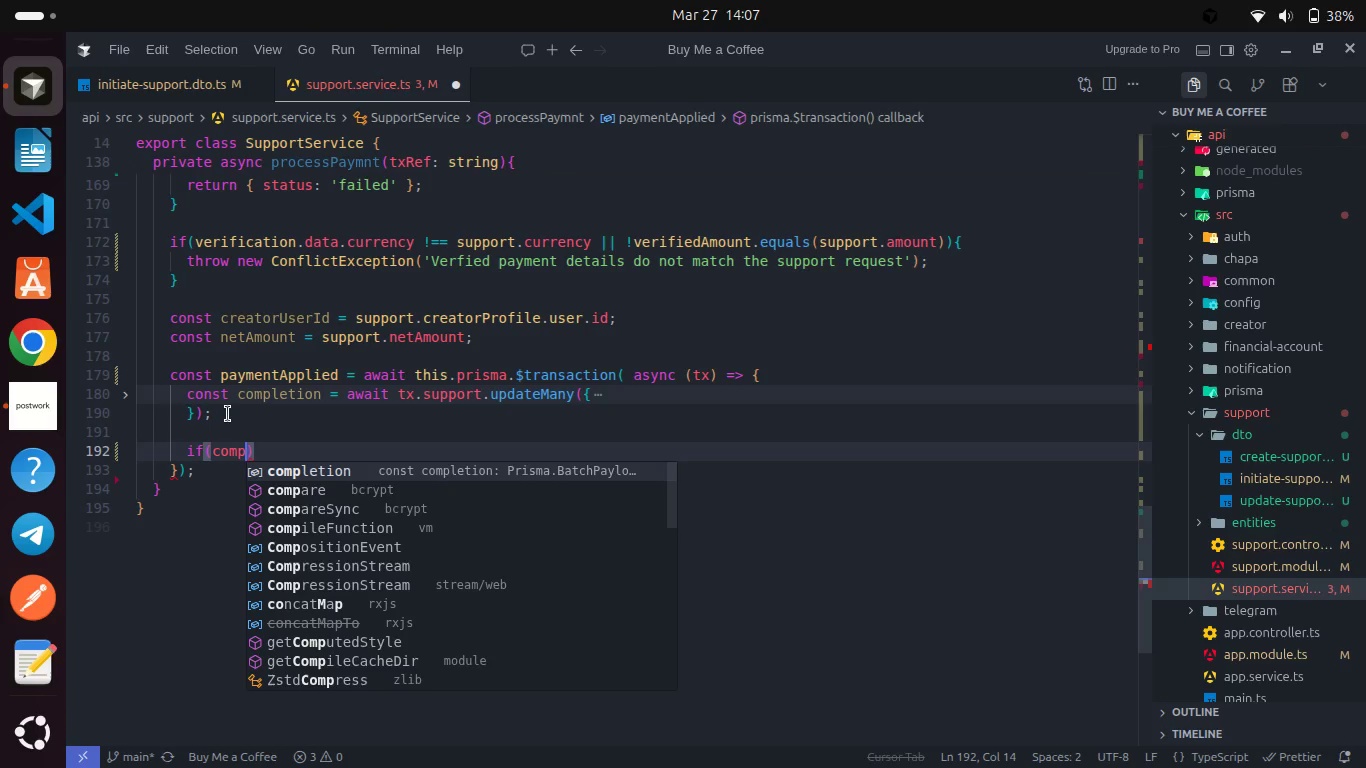 
key(Enter)
 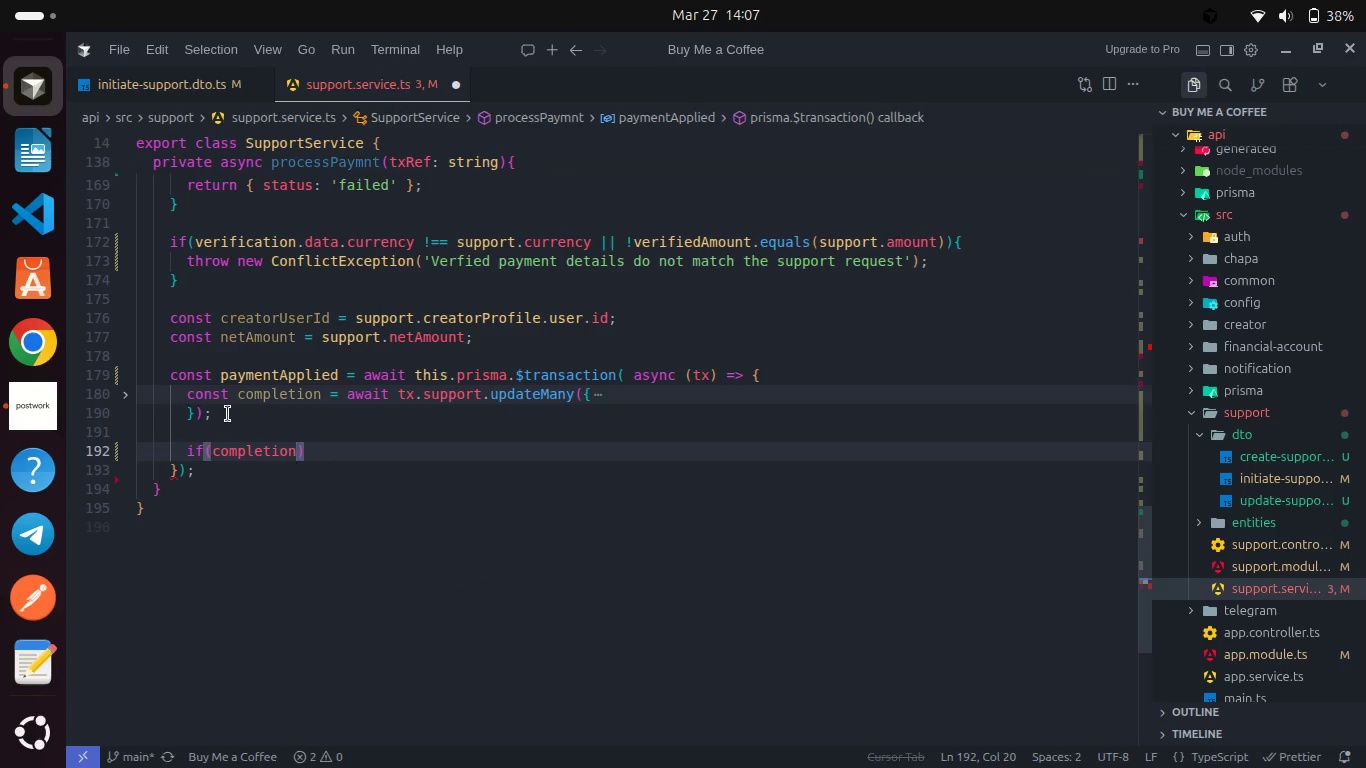 
type(.cou)
 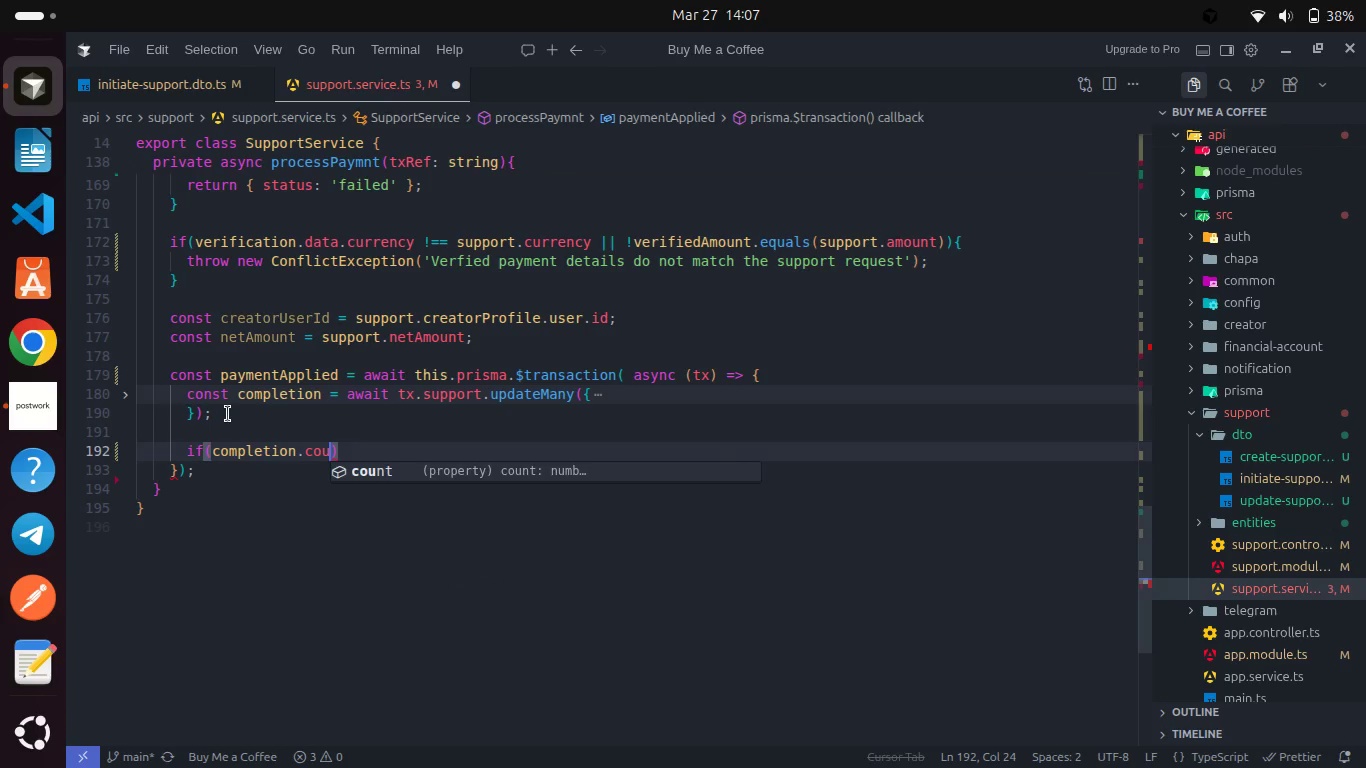 
key(Enter)
 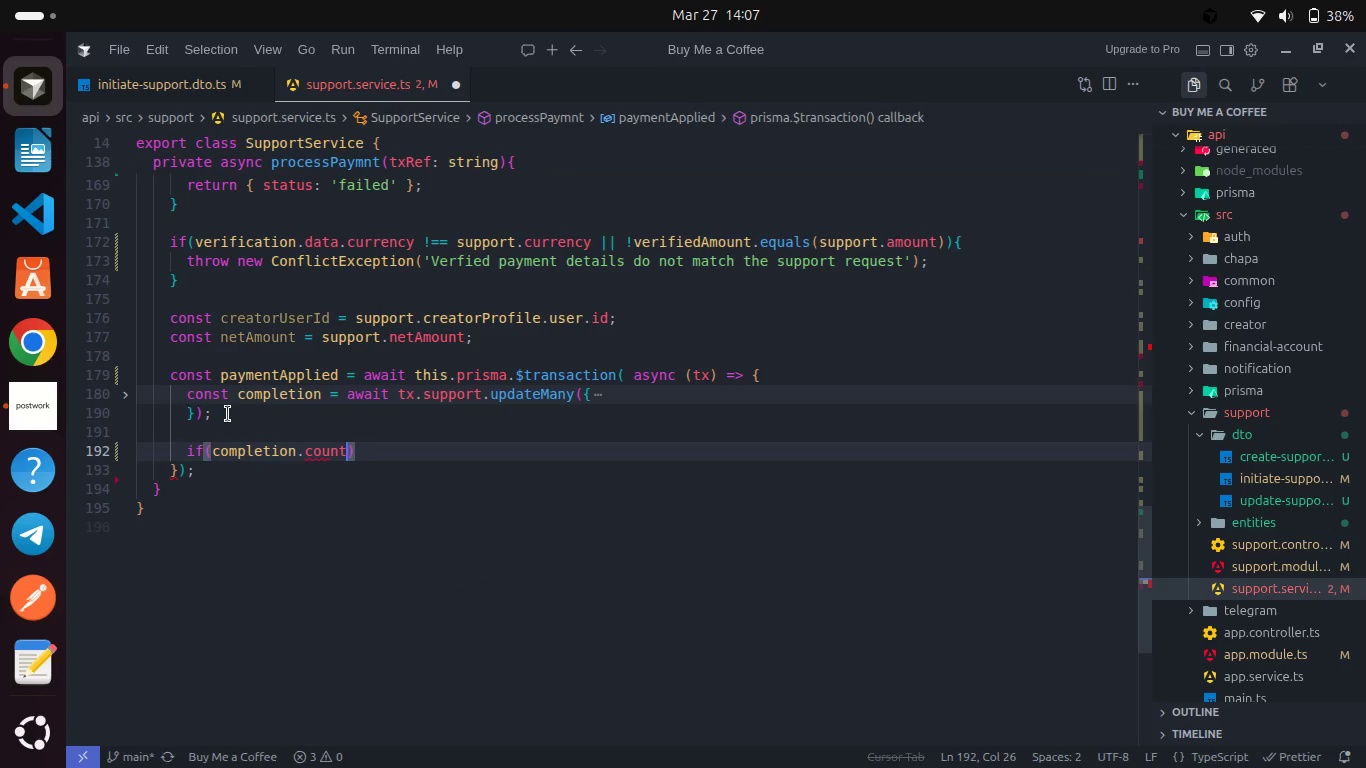 
key(Space)
 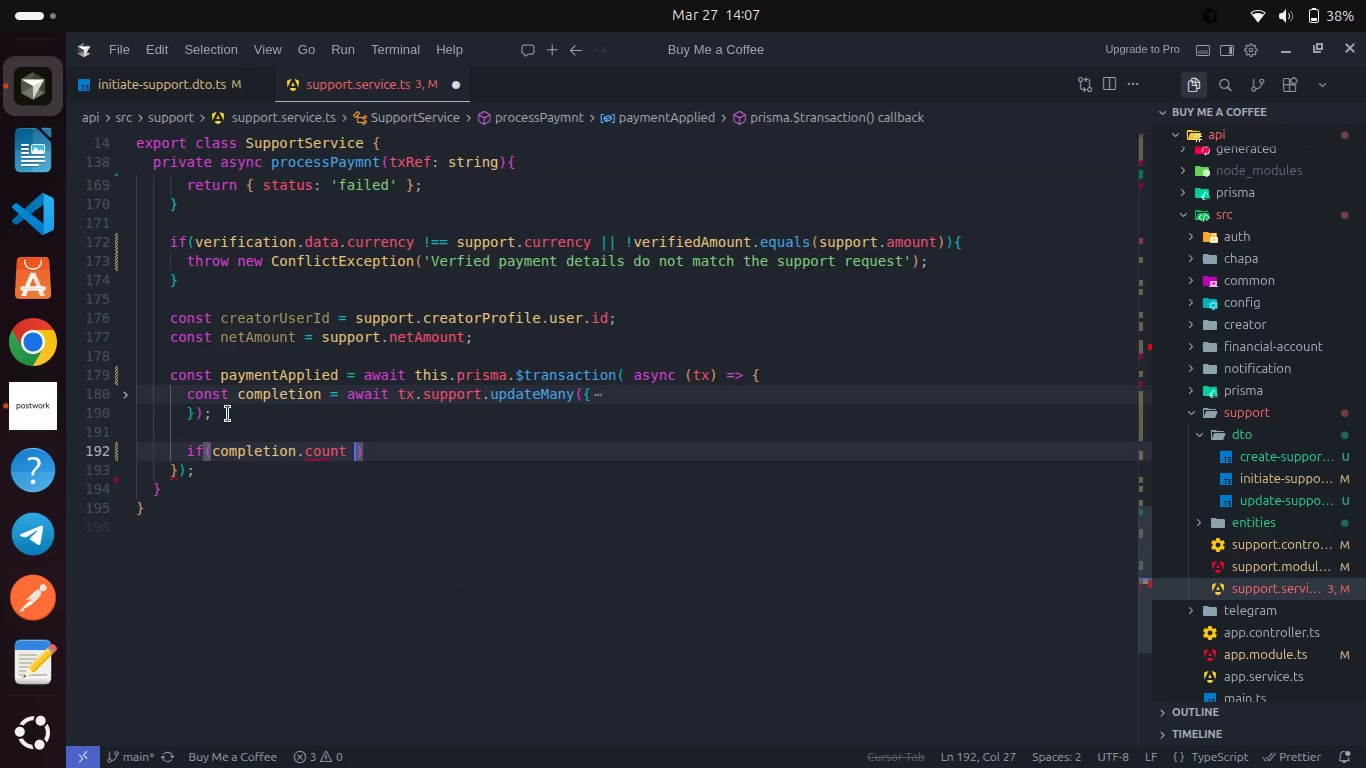 
key(Shift+1)
 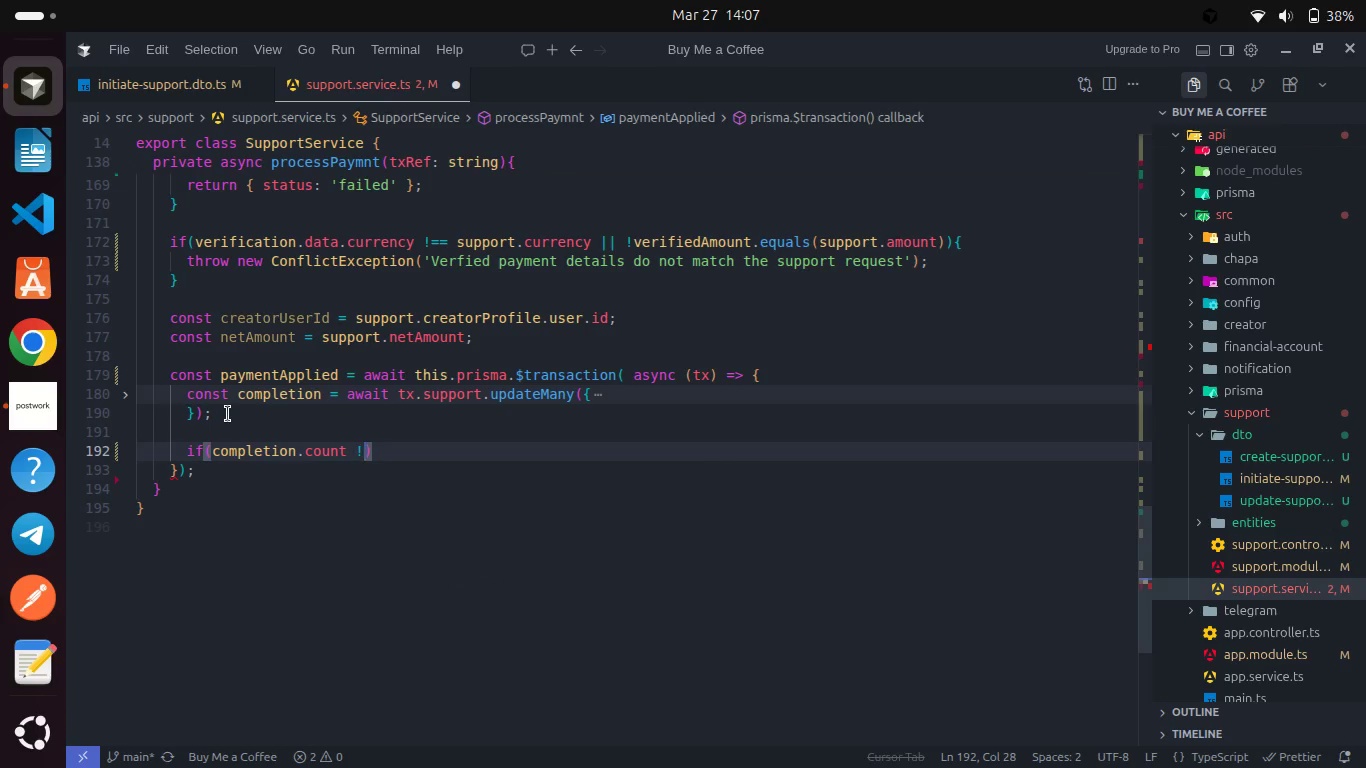 
key(Equal)